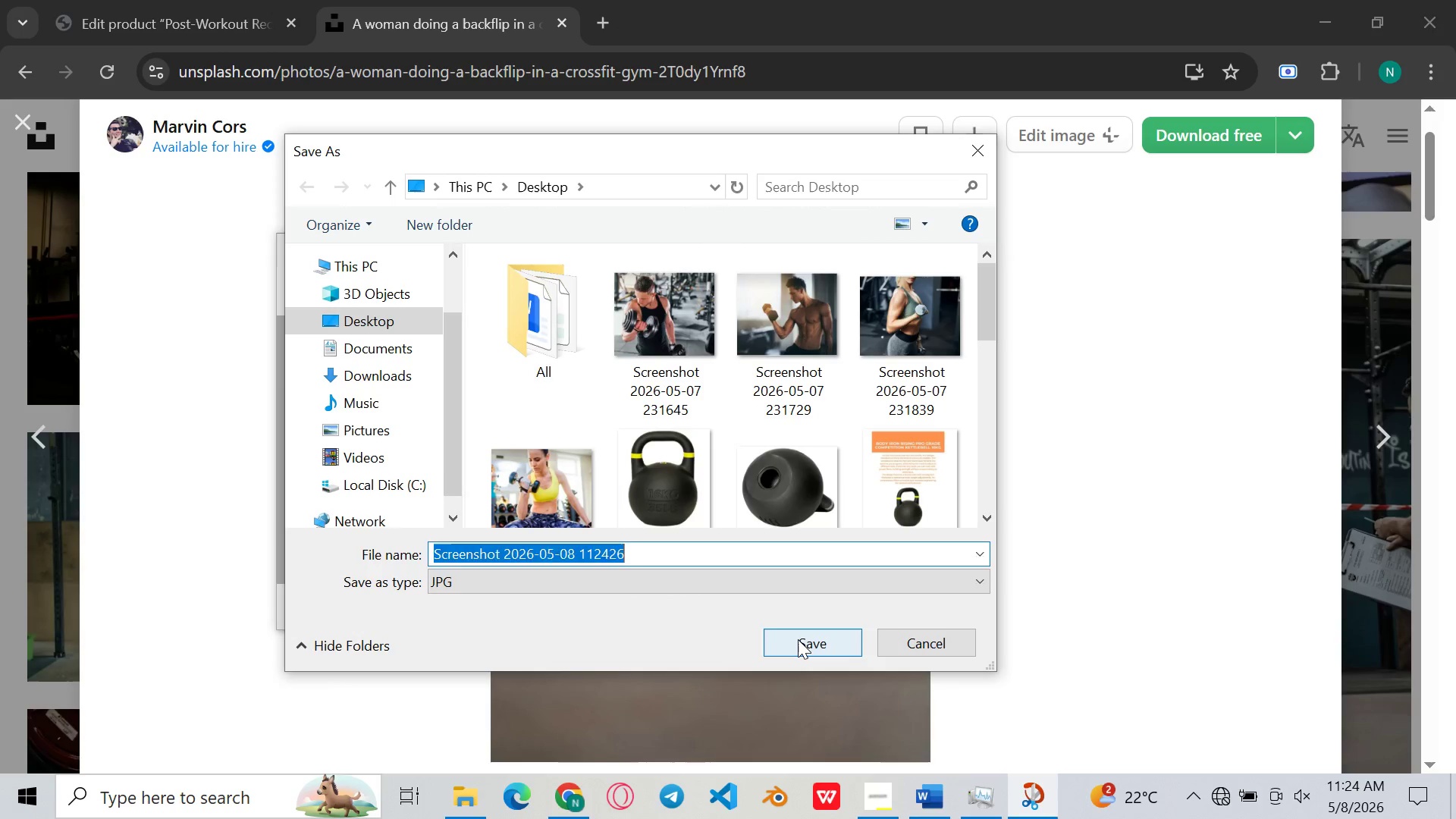 
left_click([798, 639])
 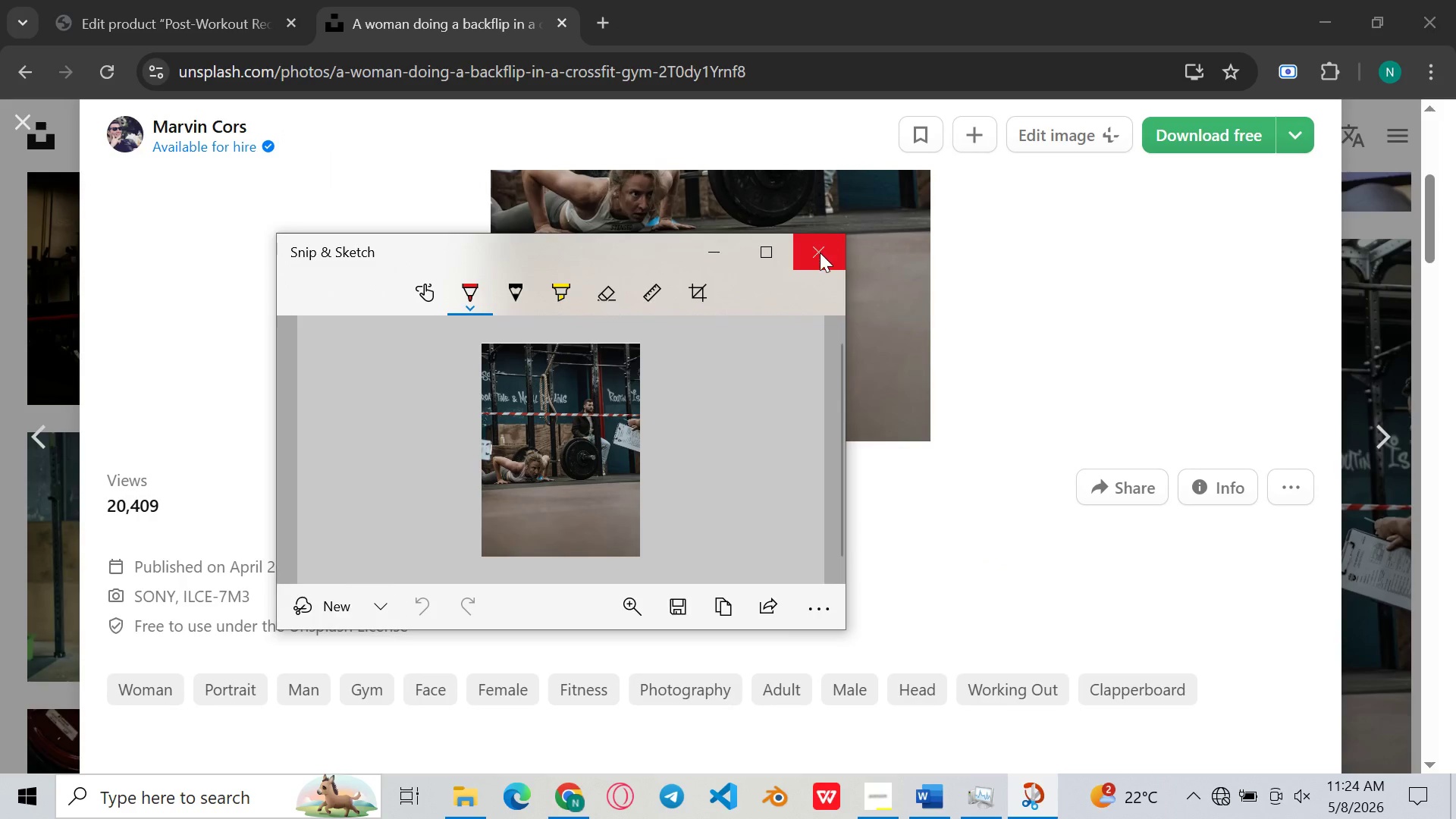 
left_click([820, 253])
 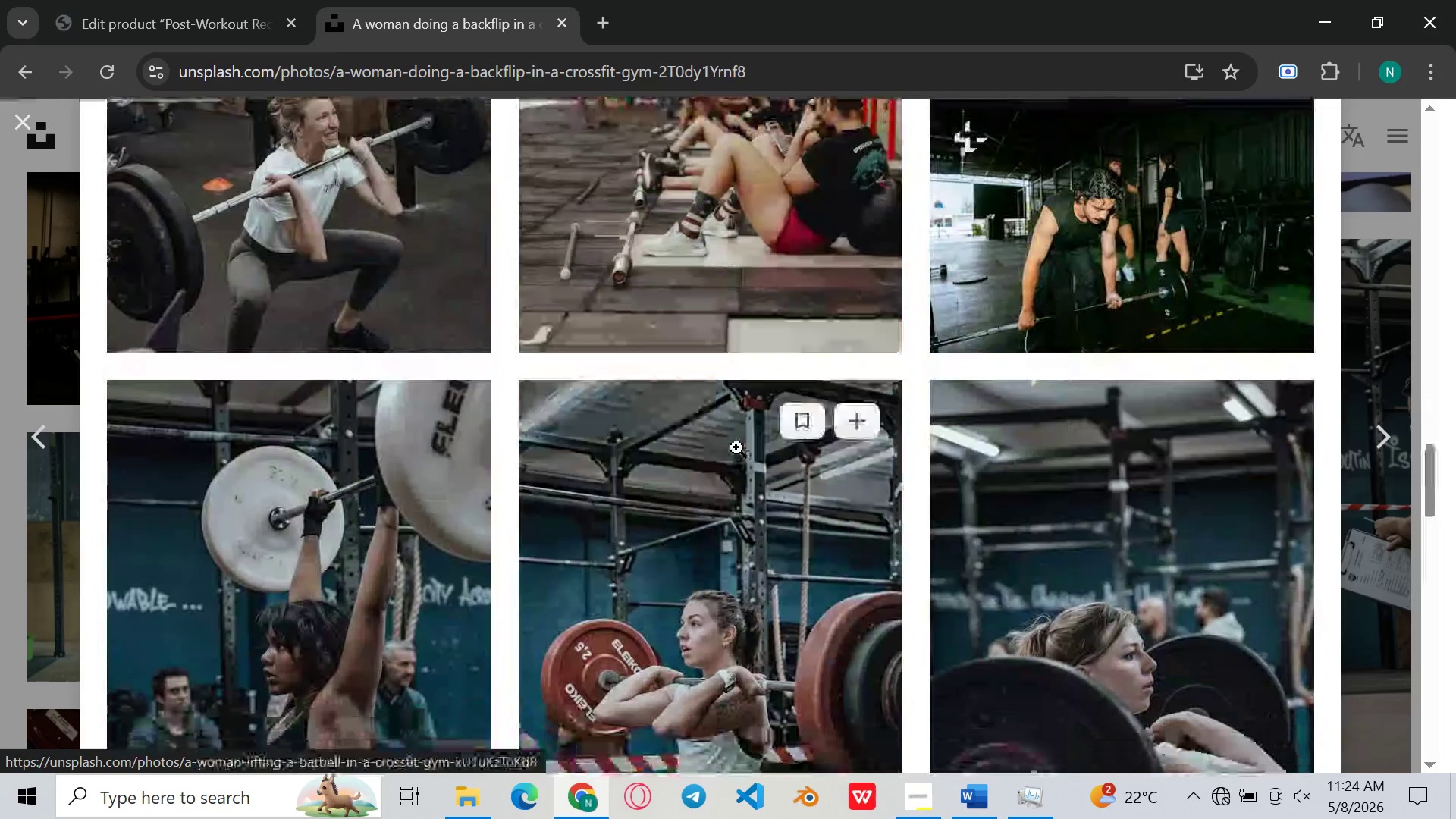 
wait(12.92)
 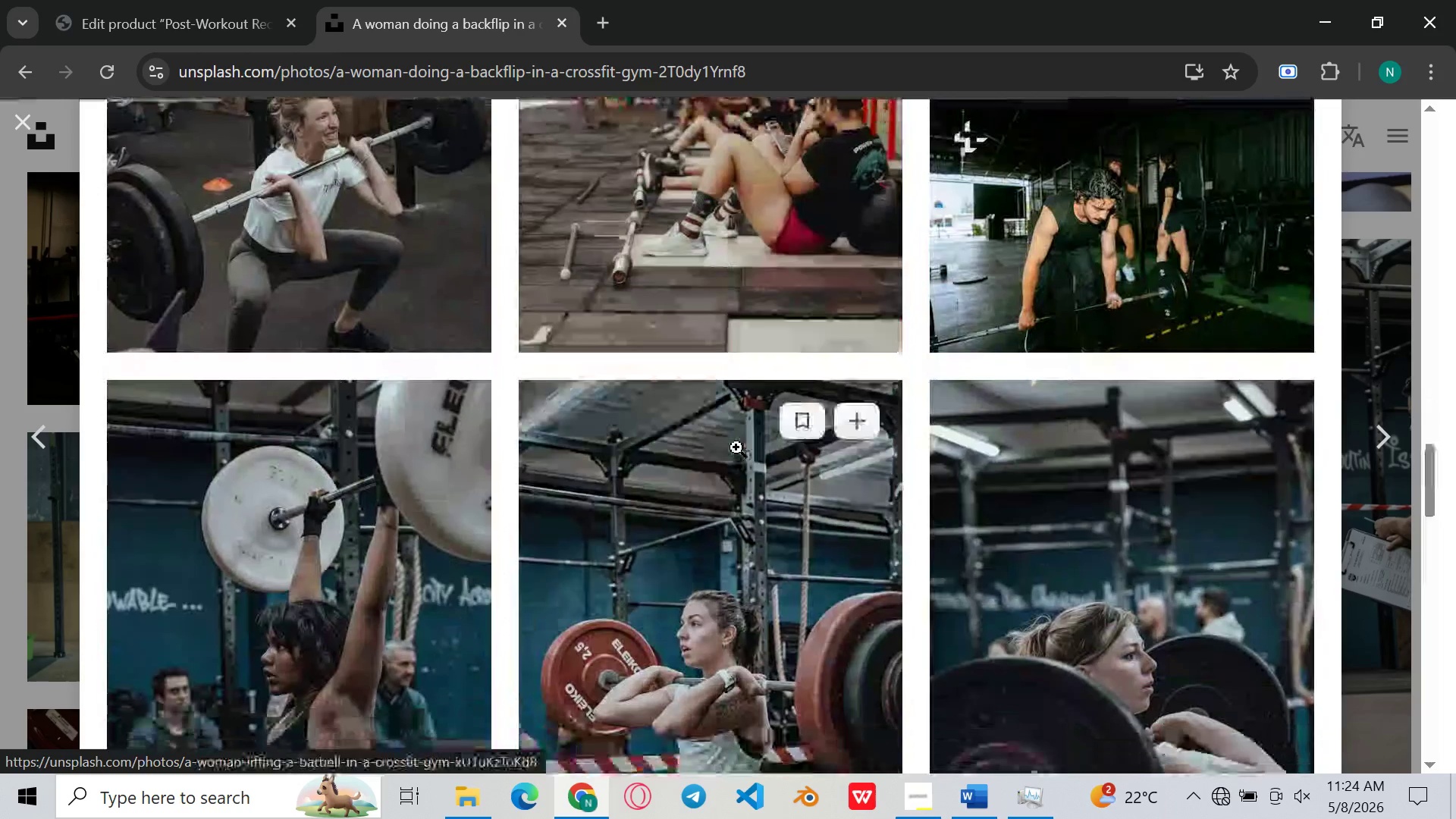 
left_click([1217, 805])
 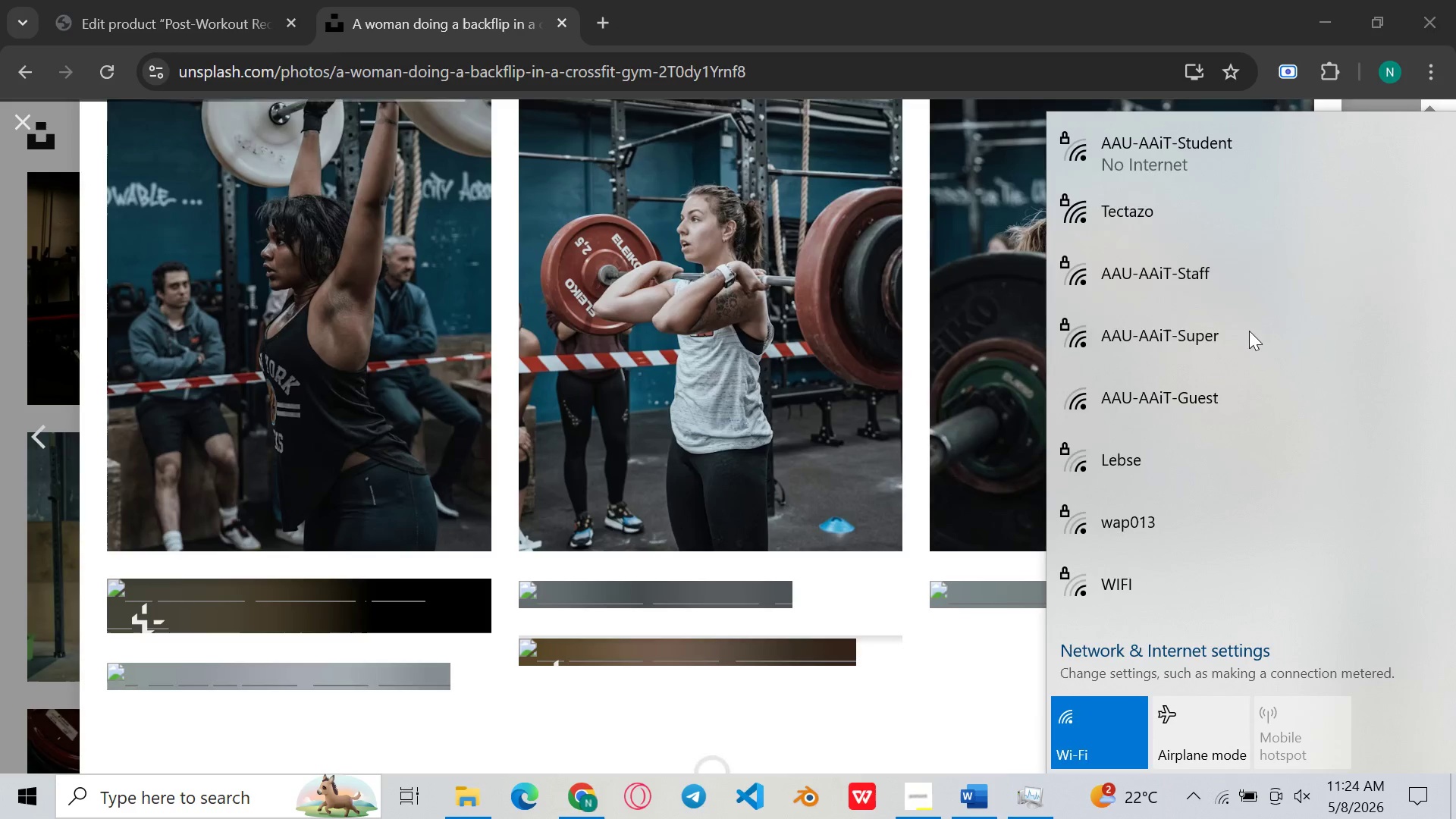 
left_click([1222, 163])
 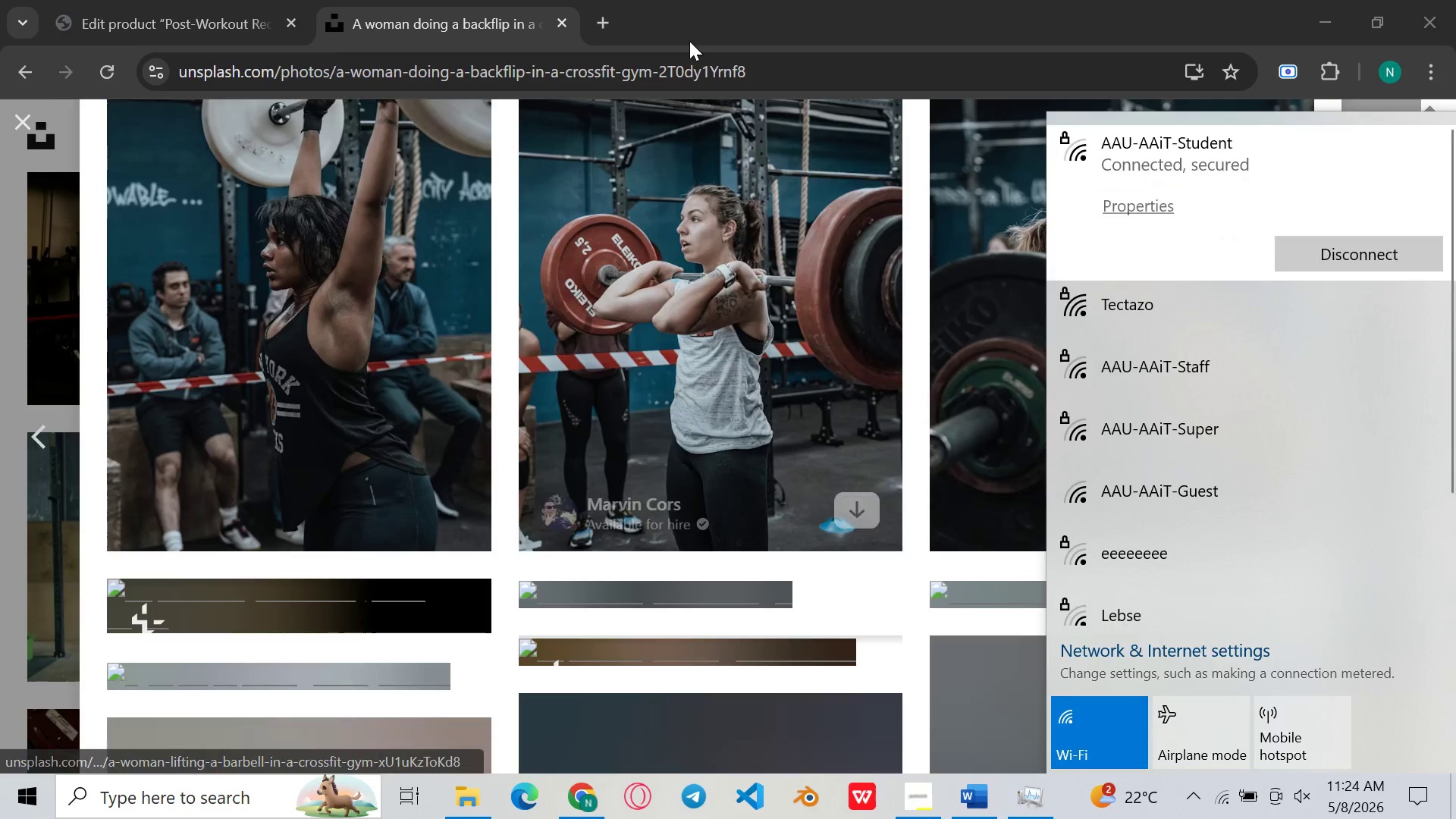 
left_click([714, 0])
 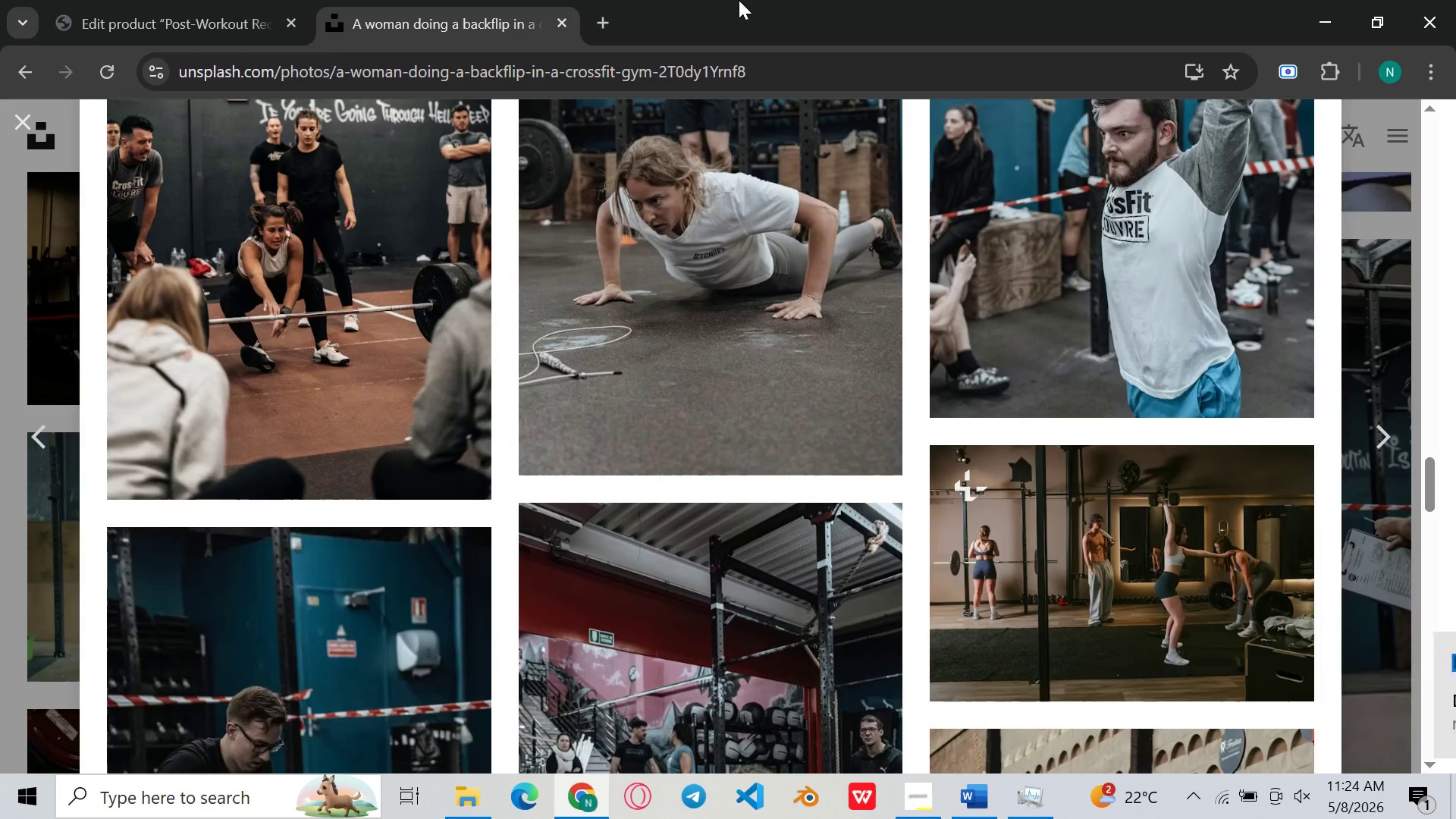 
wait(13.39)
 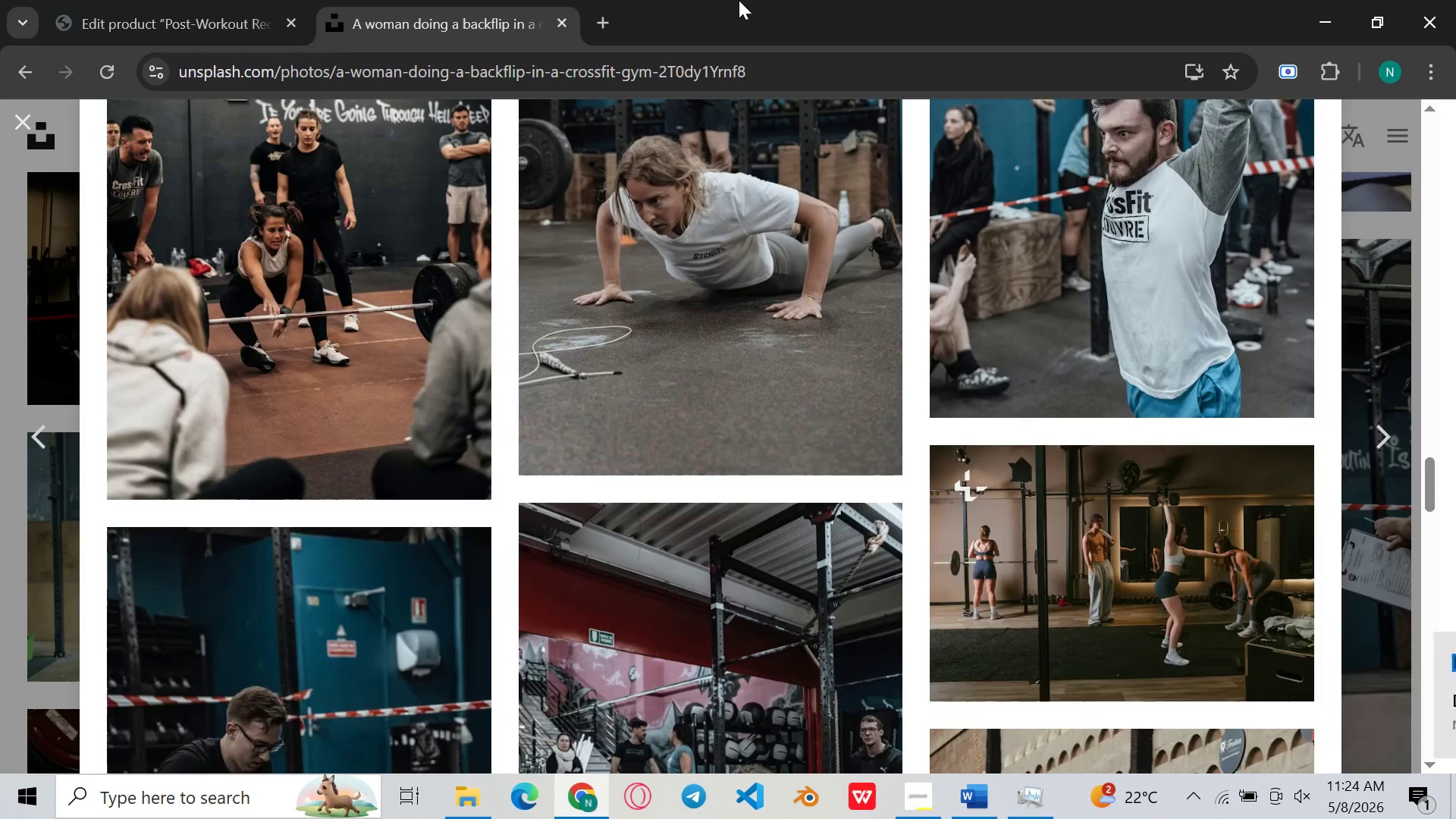 
left_click([716, 0])
 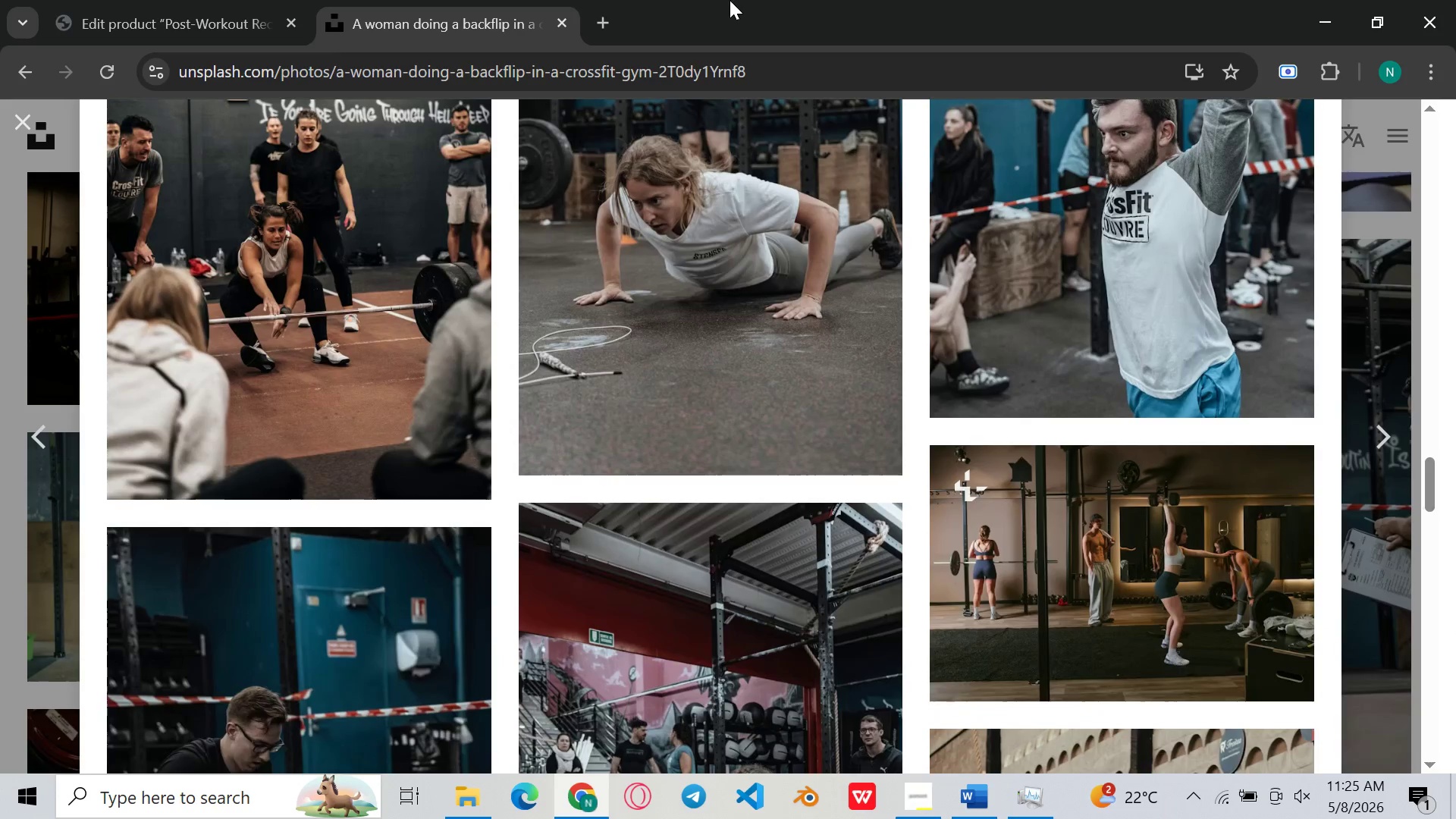 
left_click([729, 0])
 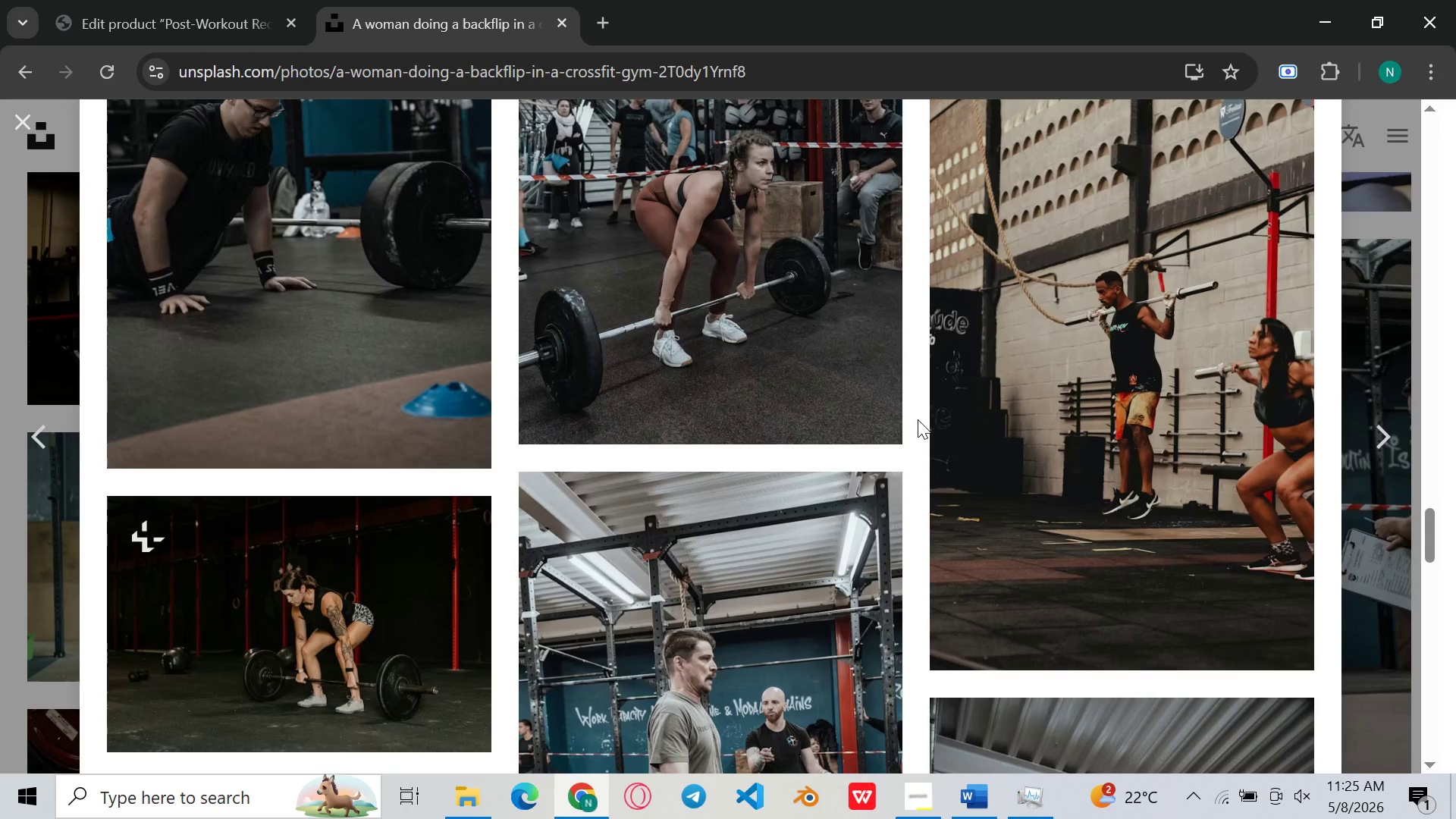 
wait(47.72)
 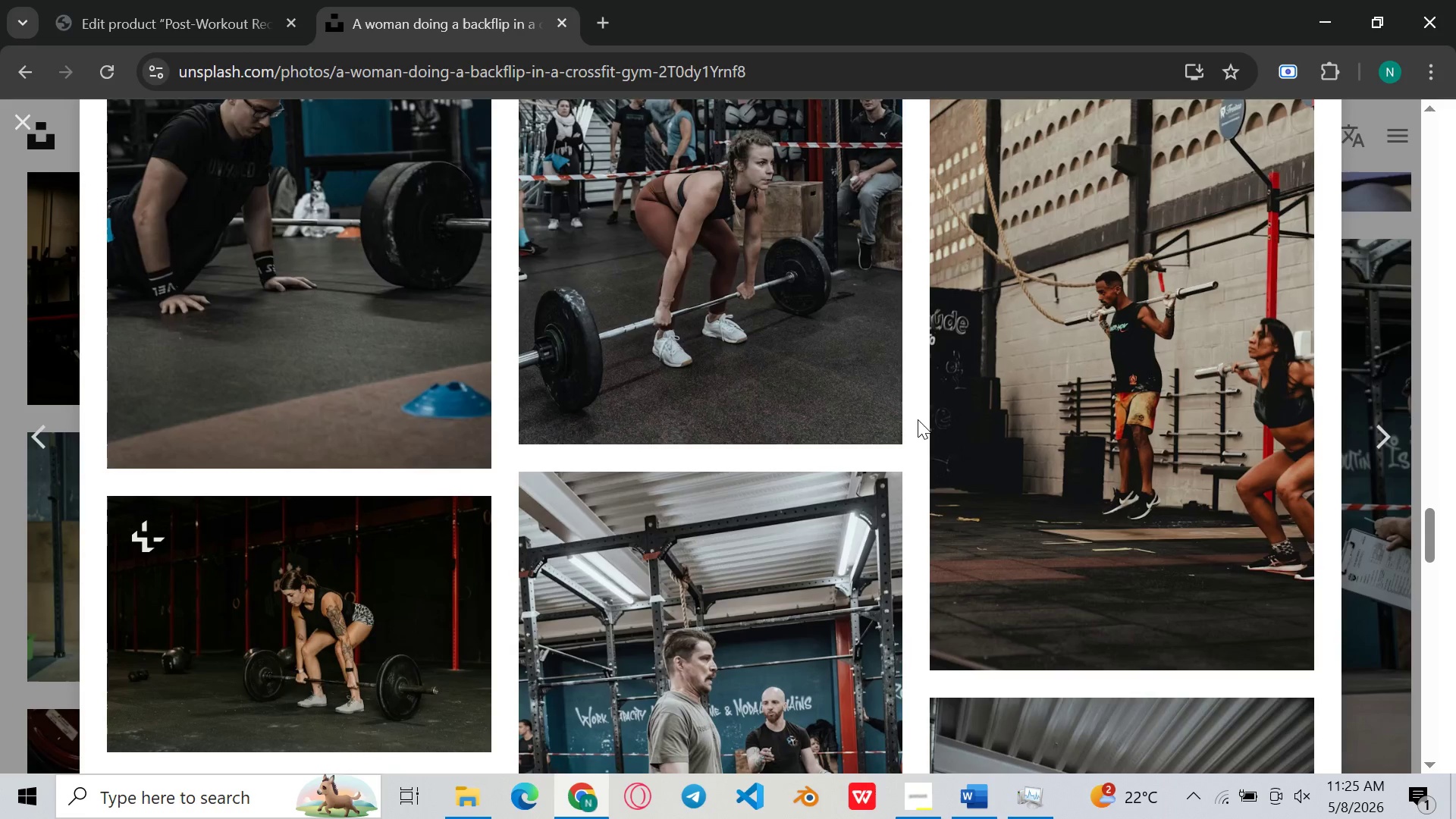 
left_click([27, 127])
 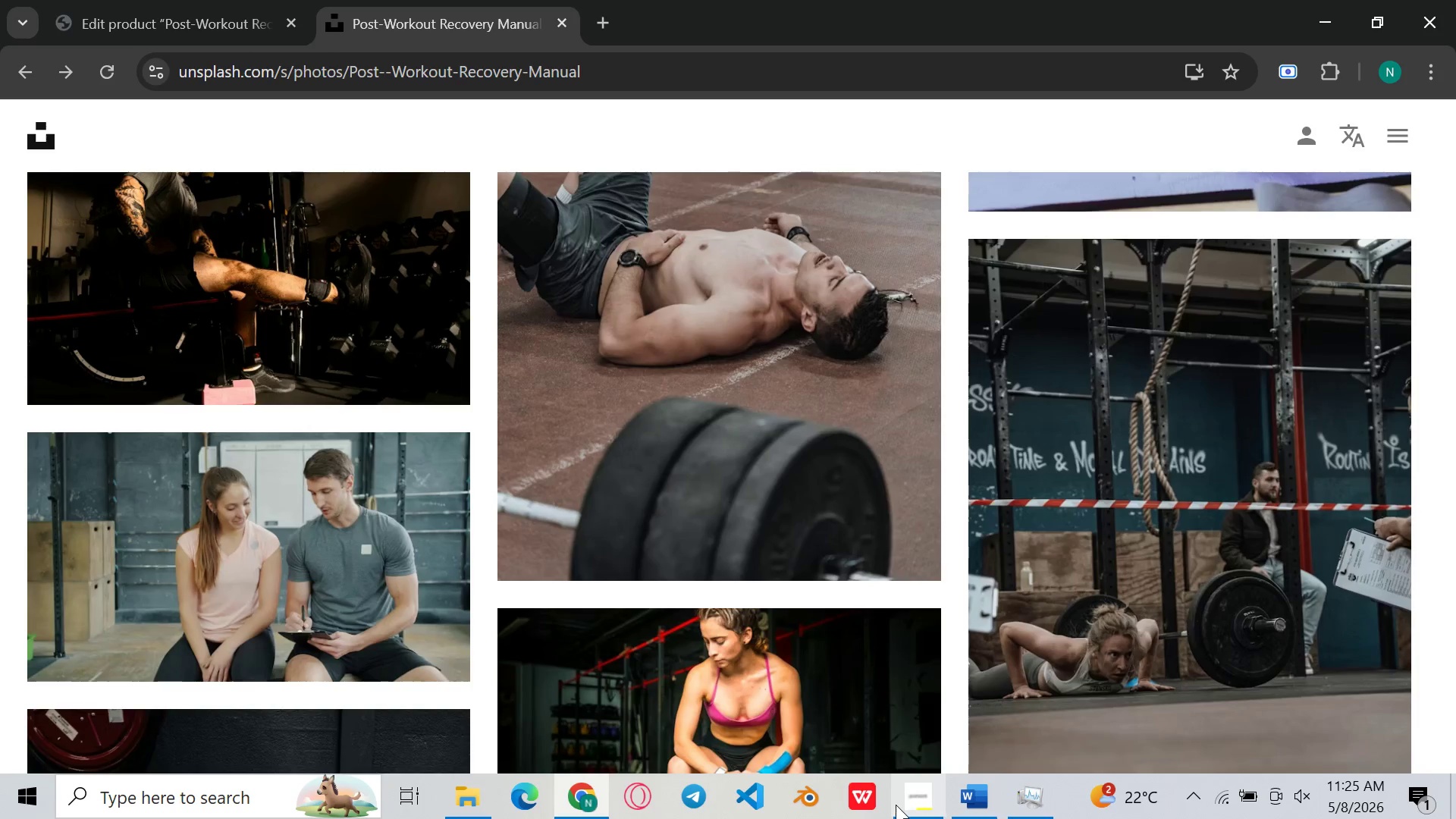 
left_click([896, 805])